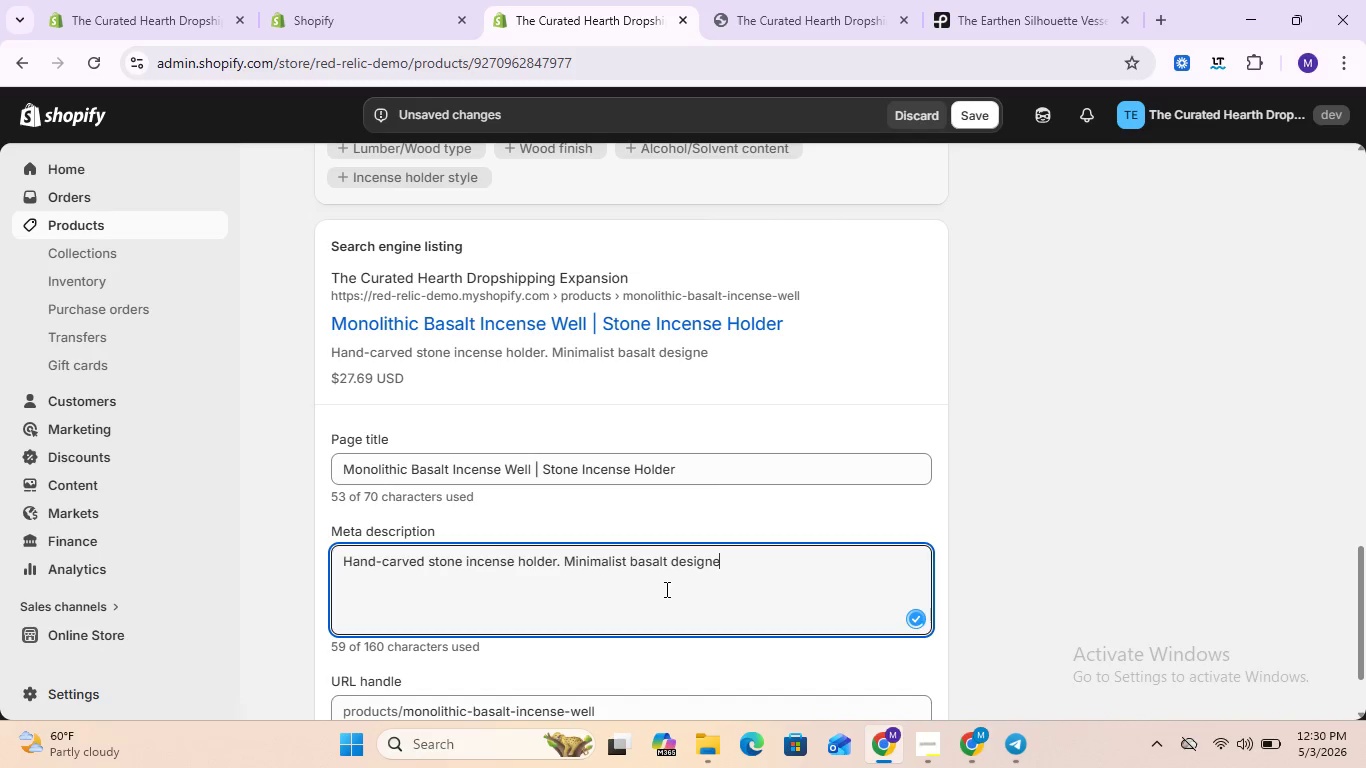 
key(Backspace)
 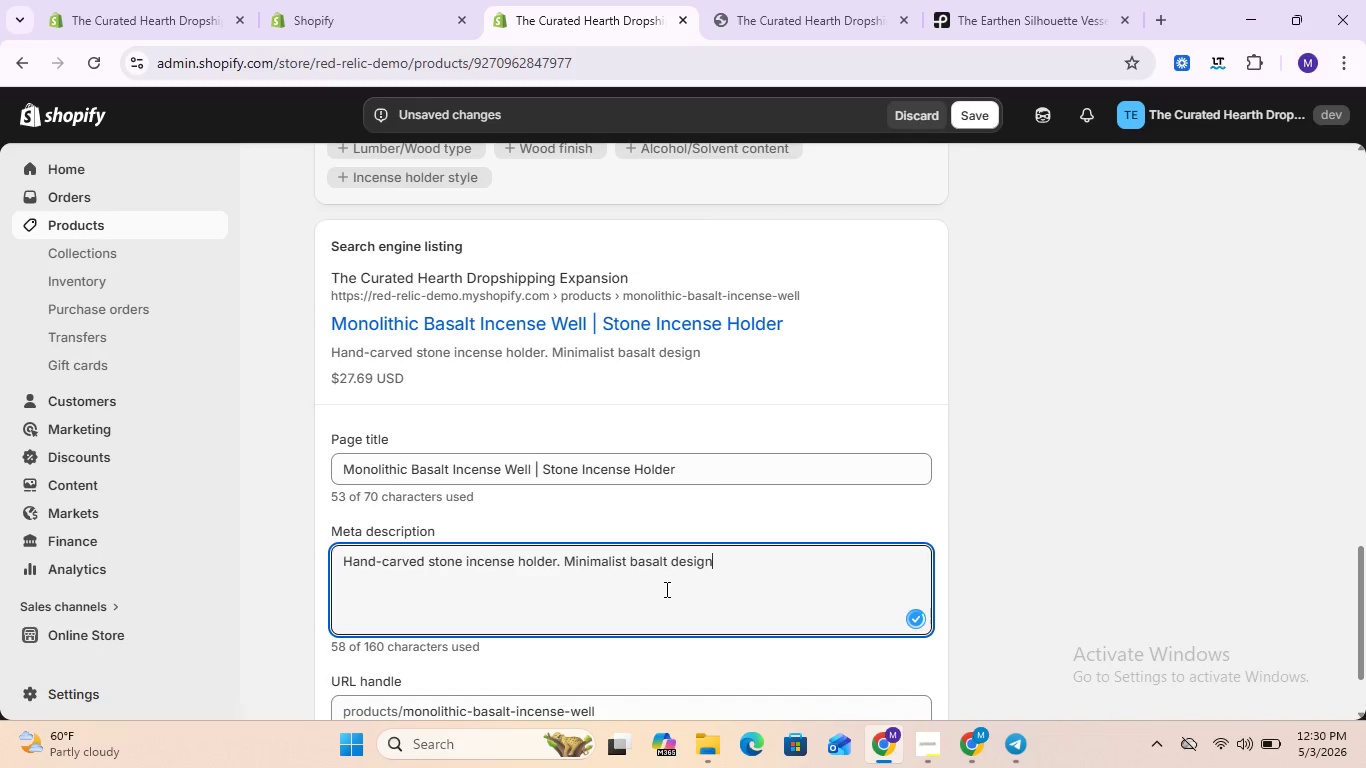 
key(Space)
 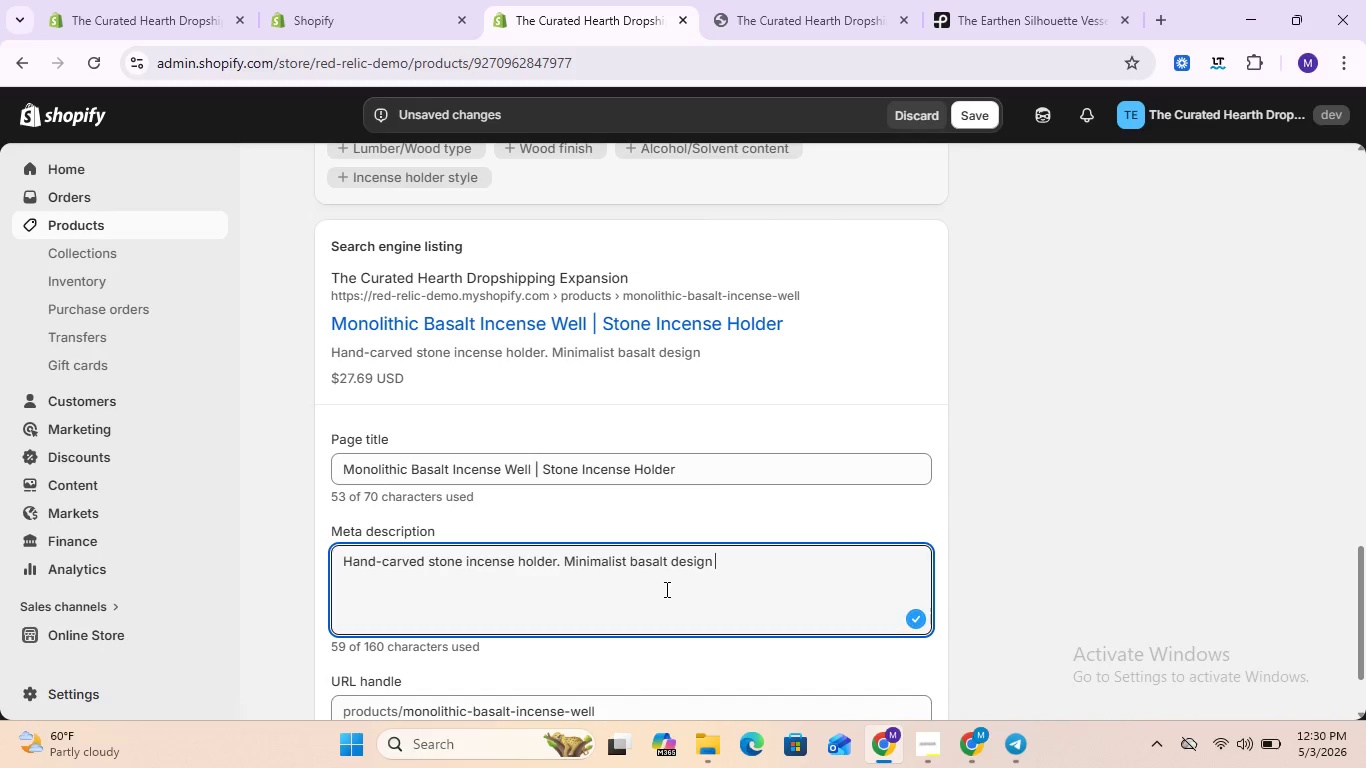 
type(for grounded )
 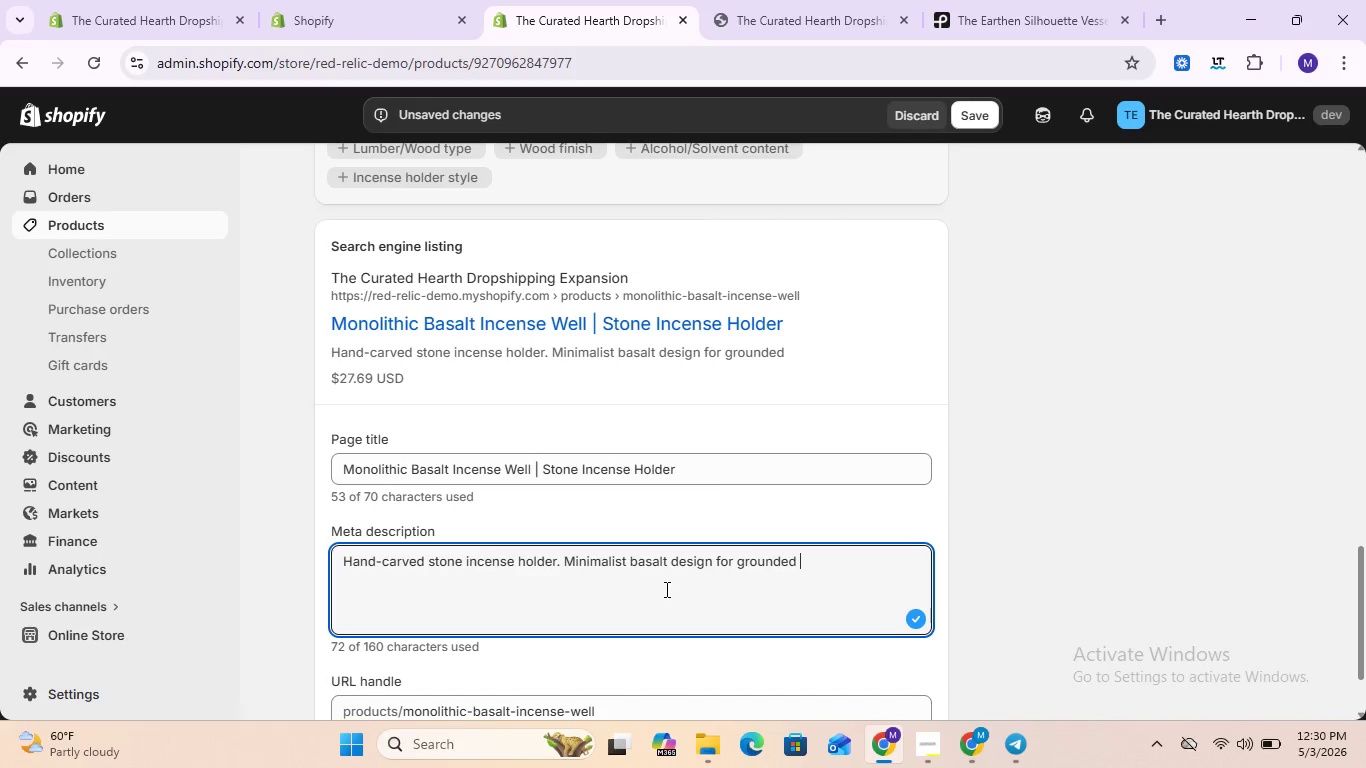 
type(dail)
 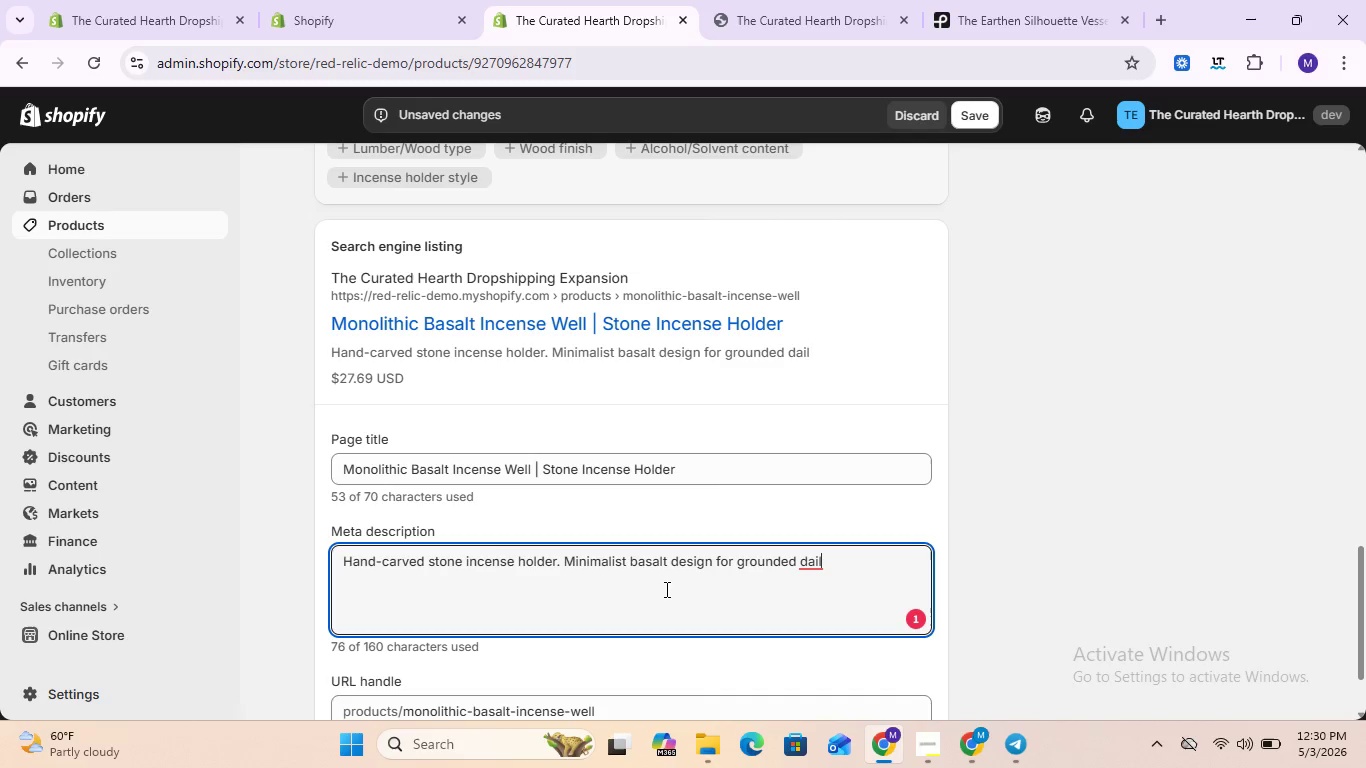 
key(Y)
 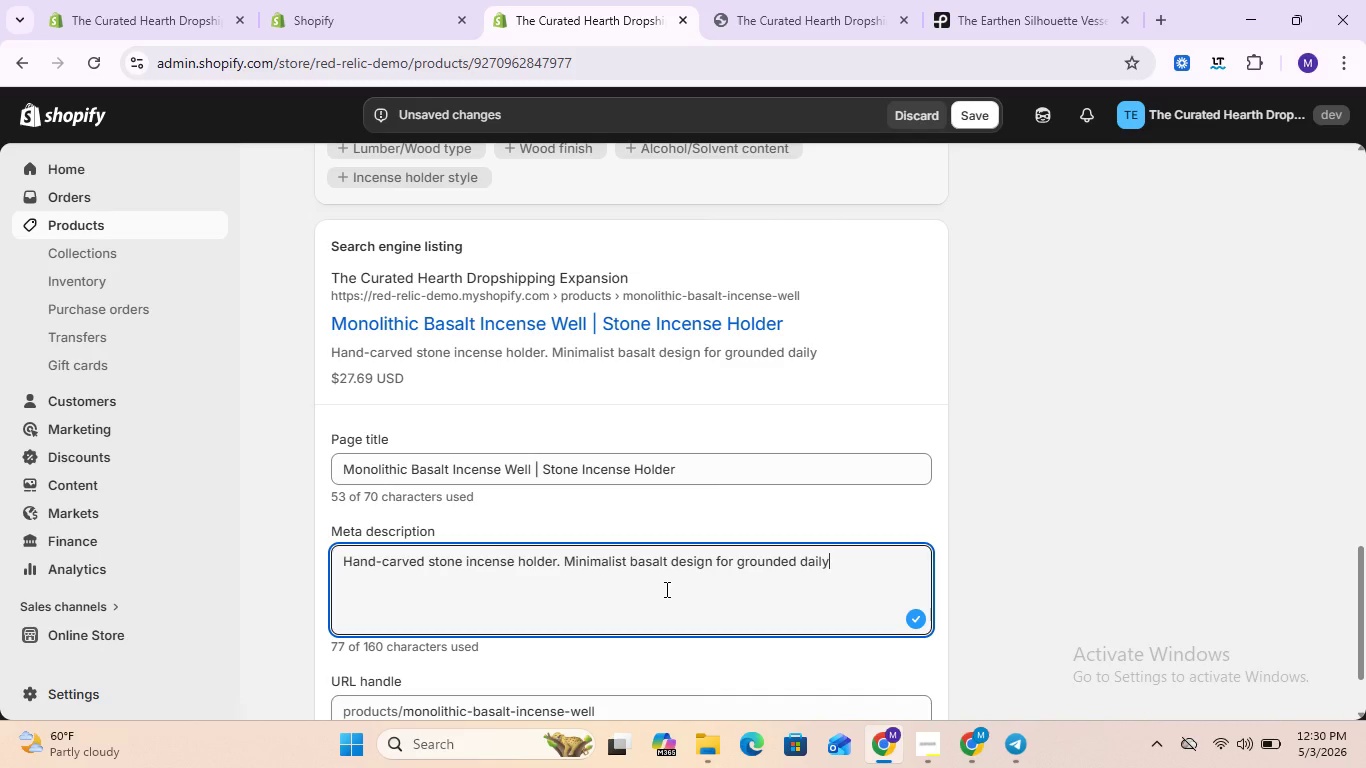 
wait(17.97)
 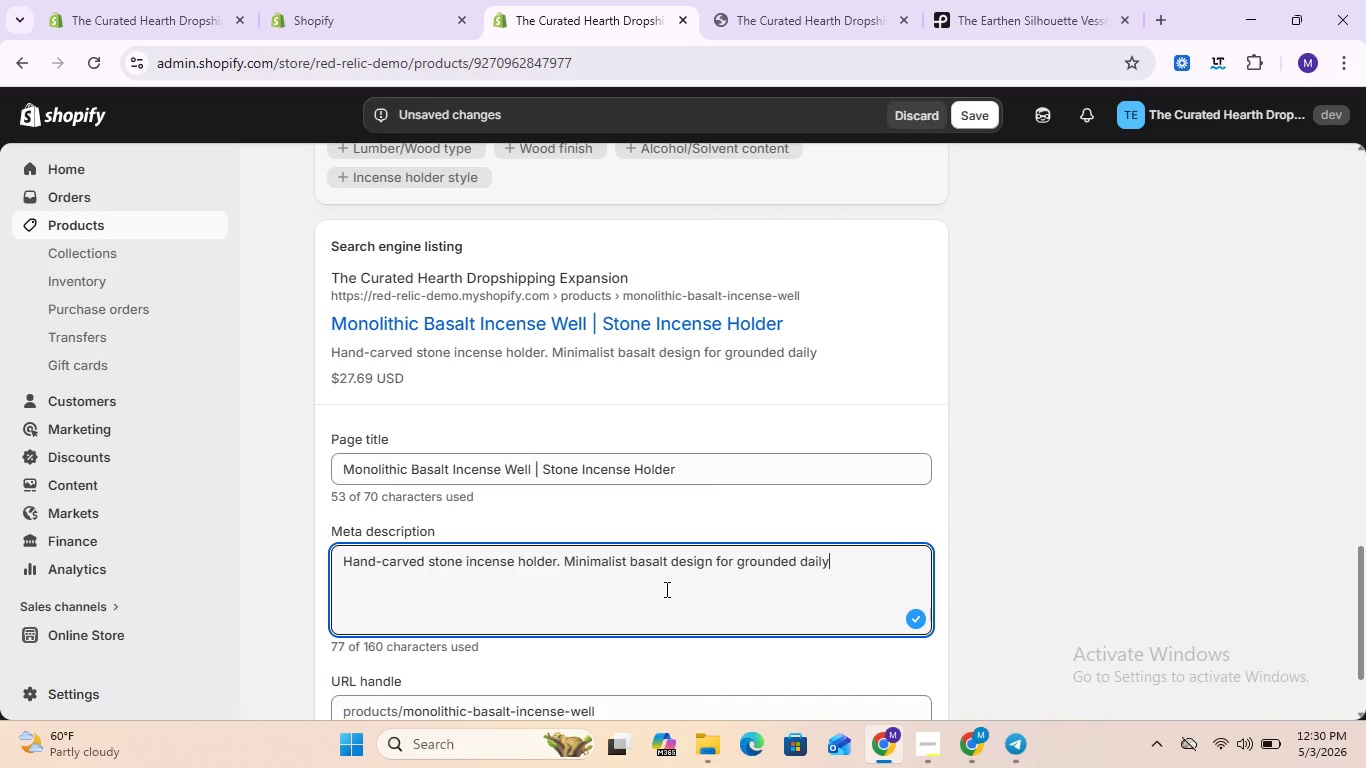 
type( rituals.)
 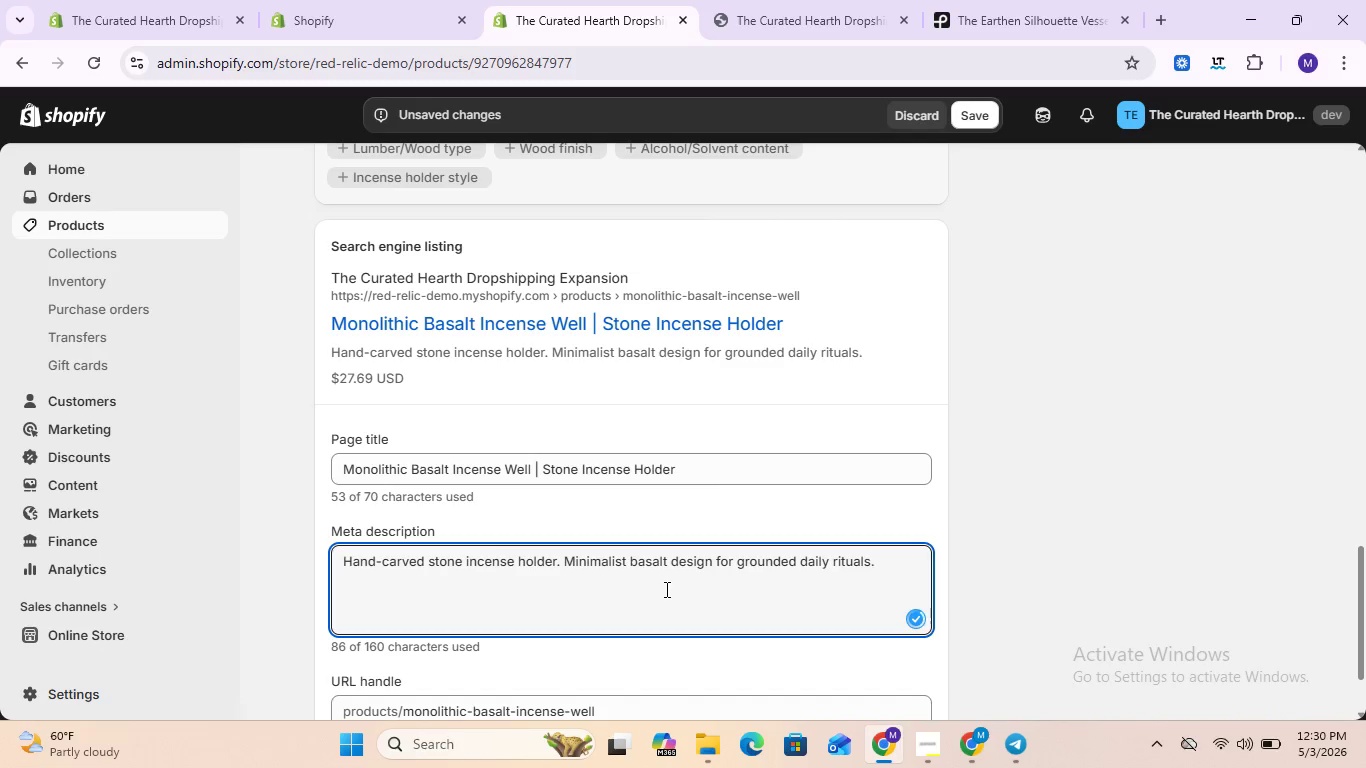 
scroll: coordinate [665, 589], scroll_direction: down, amount: 2.0
 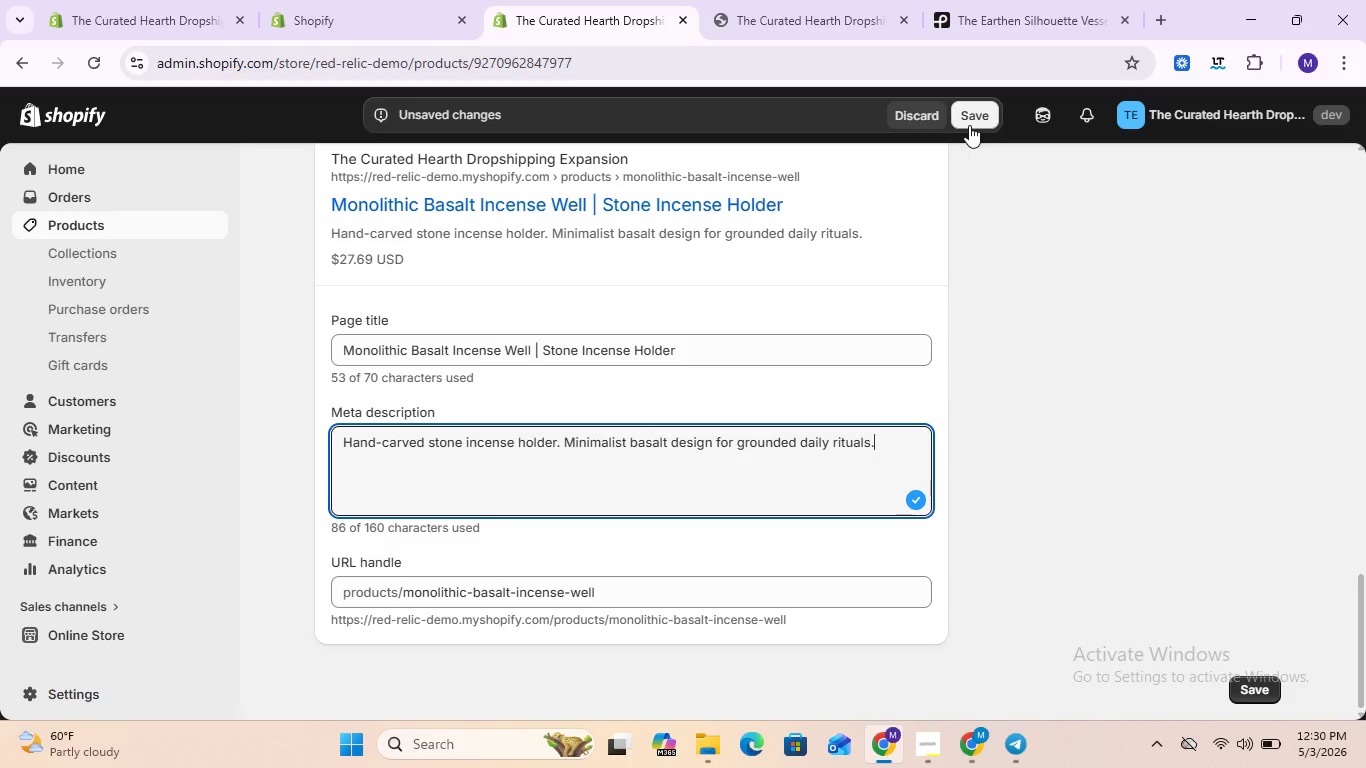 